 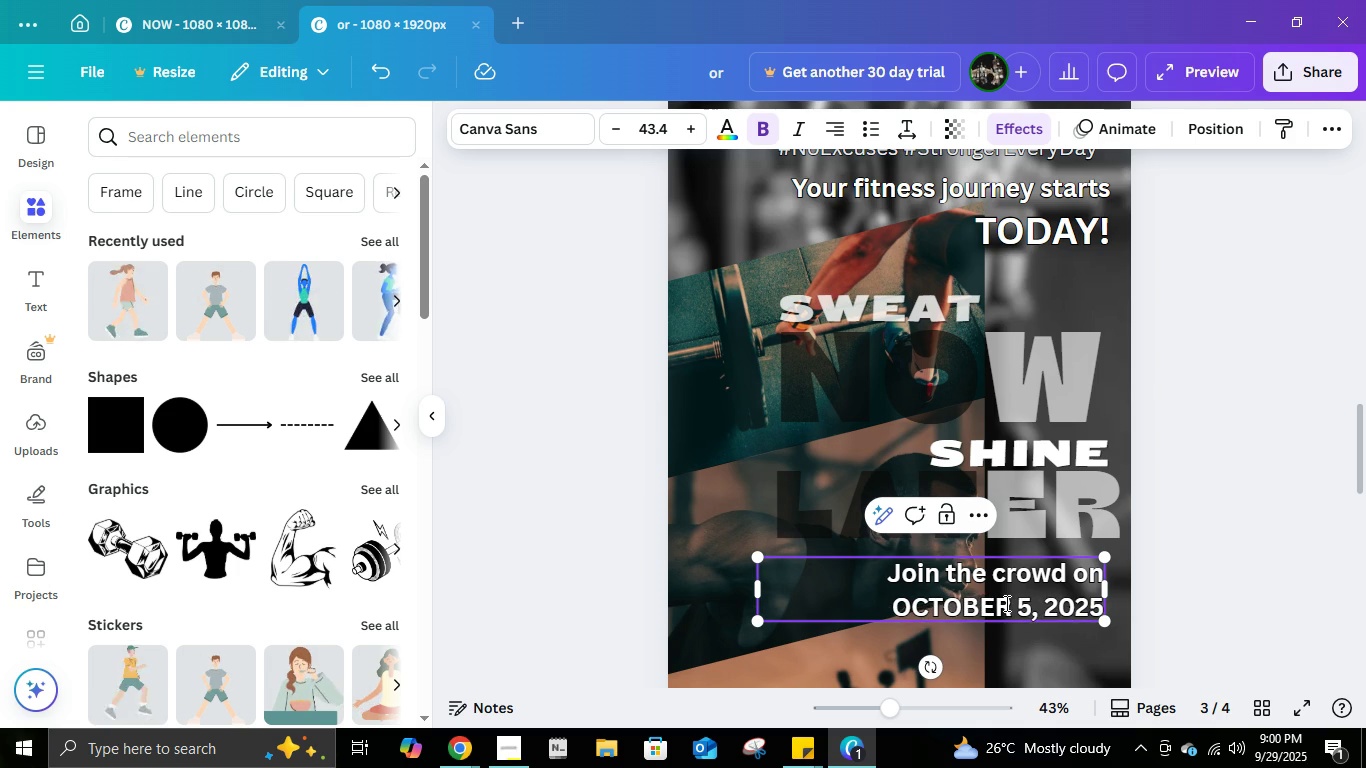 
scroll: coordinate [1208, 536], scroll_direction: down, amount: 1.0
 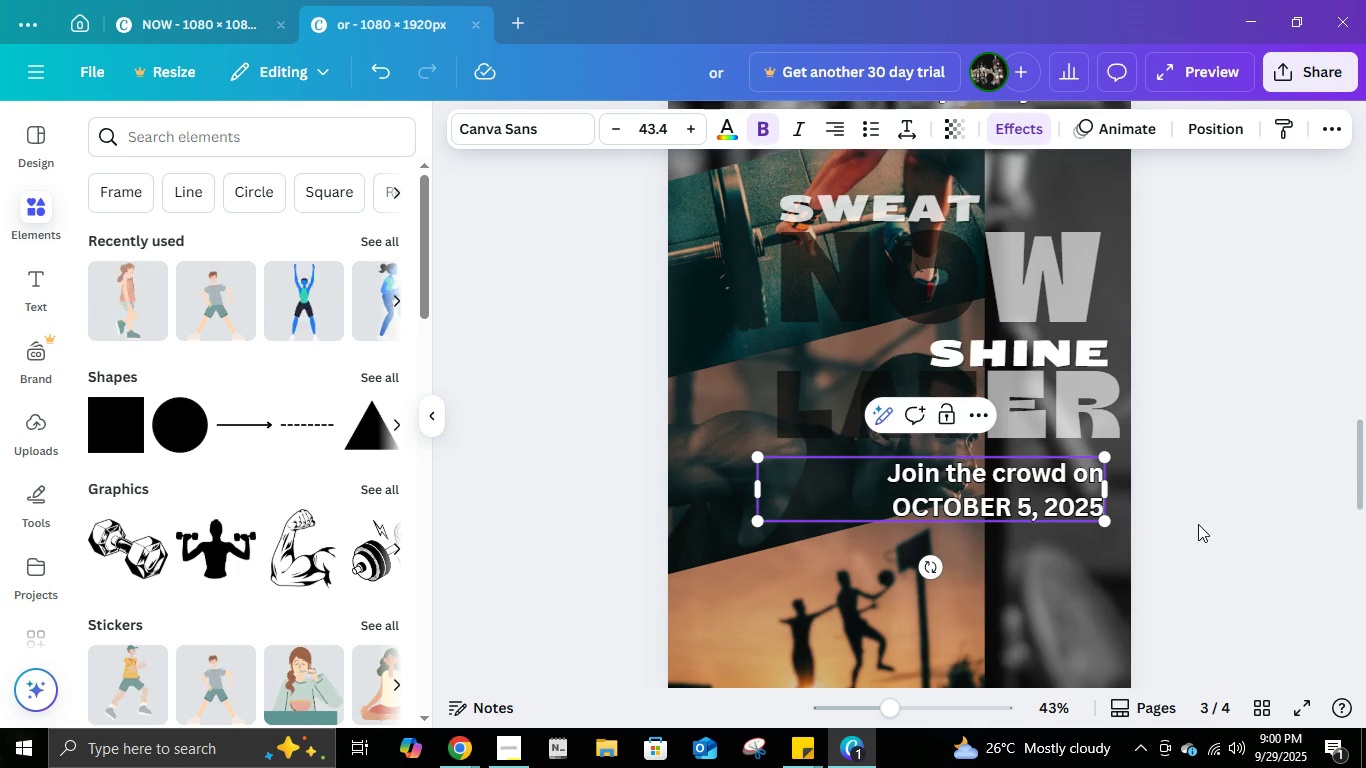 
scroll: coordinate [1198, 524], scroll_direction: up, amount: 1.0
 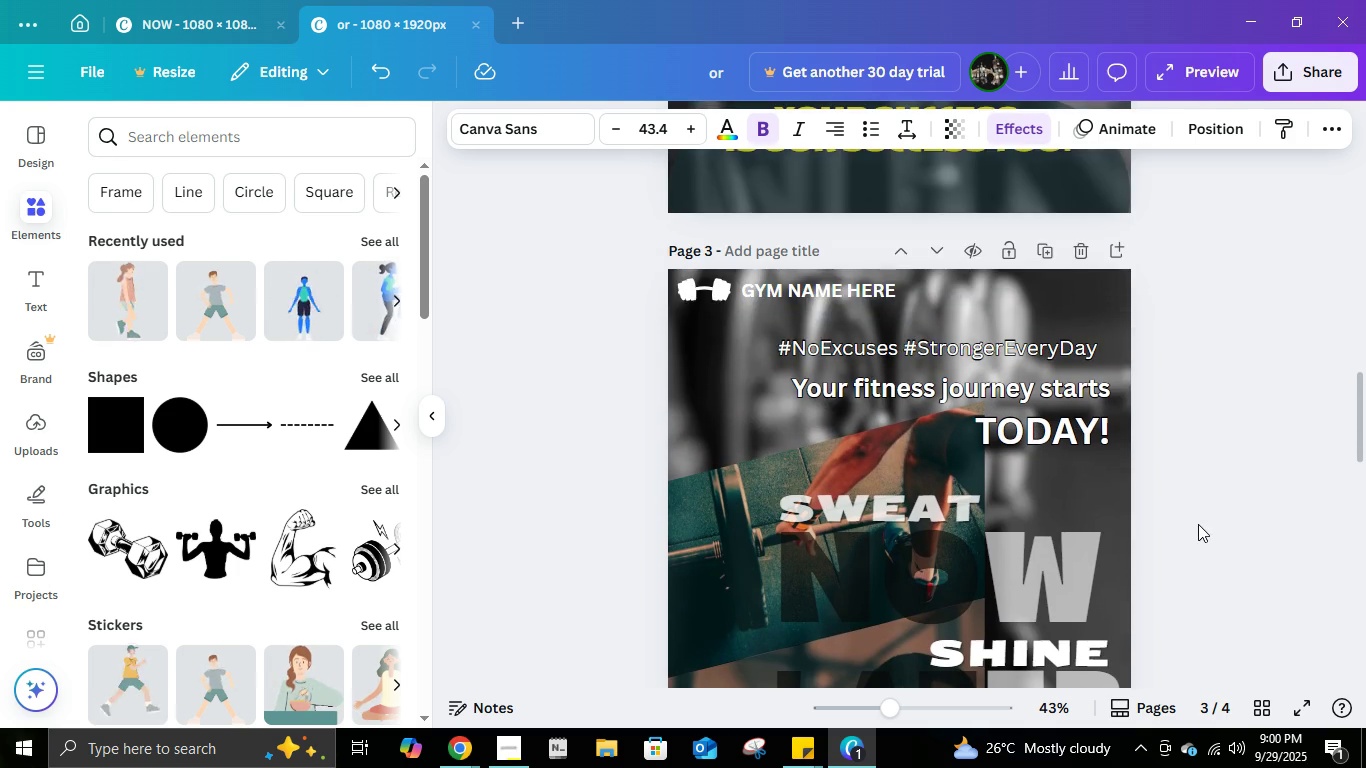 
scroll: coordinate [1198, 524], scroll_direction: down, amount: 4.0
 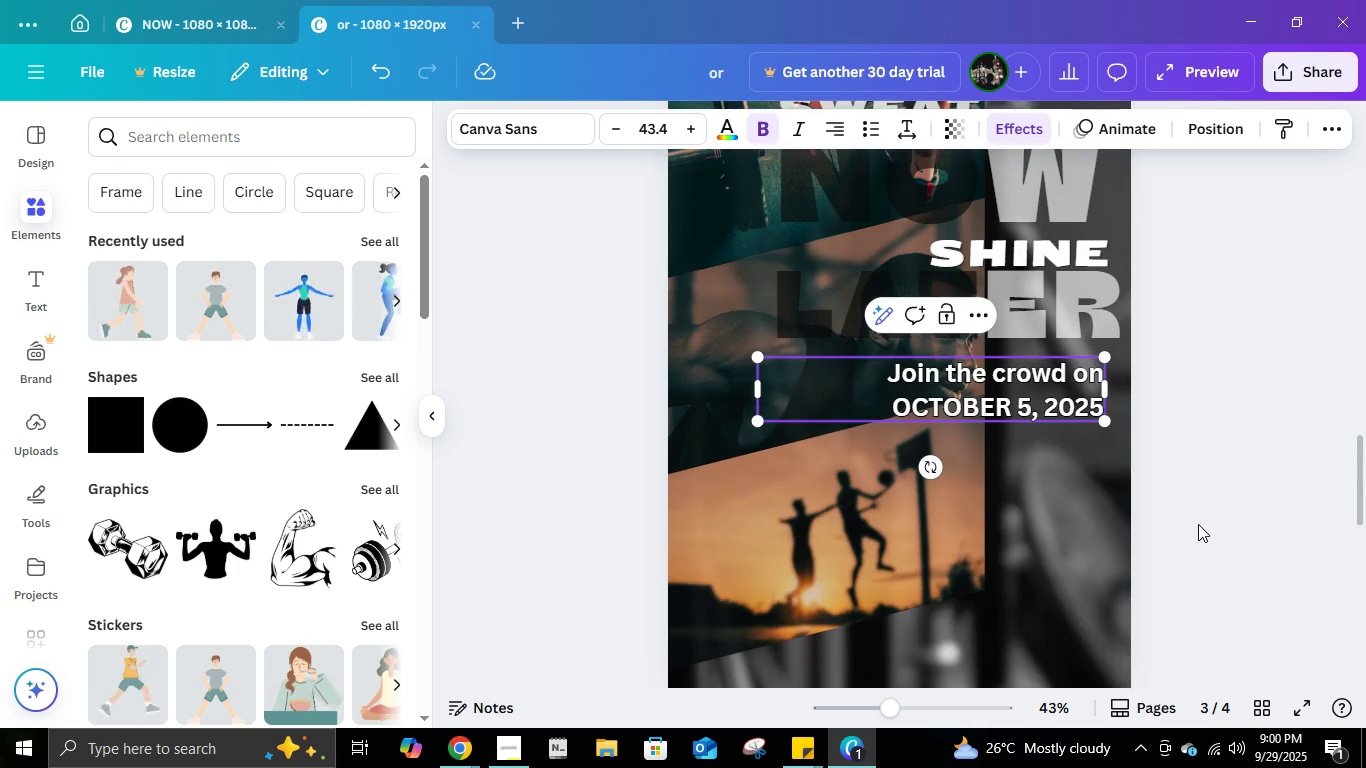 
scroll: coordinate [1198, 524], scroll_direction: up, amount: 1.0
 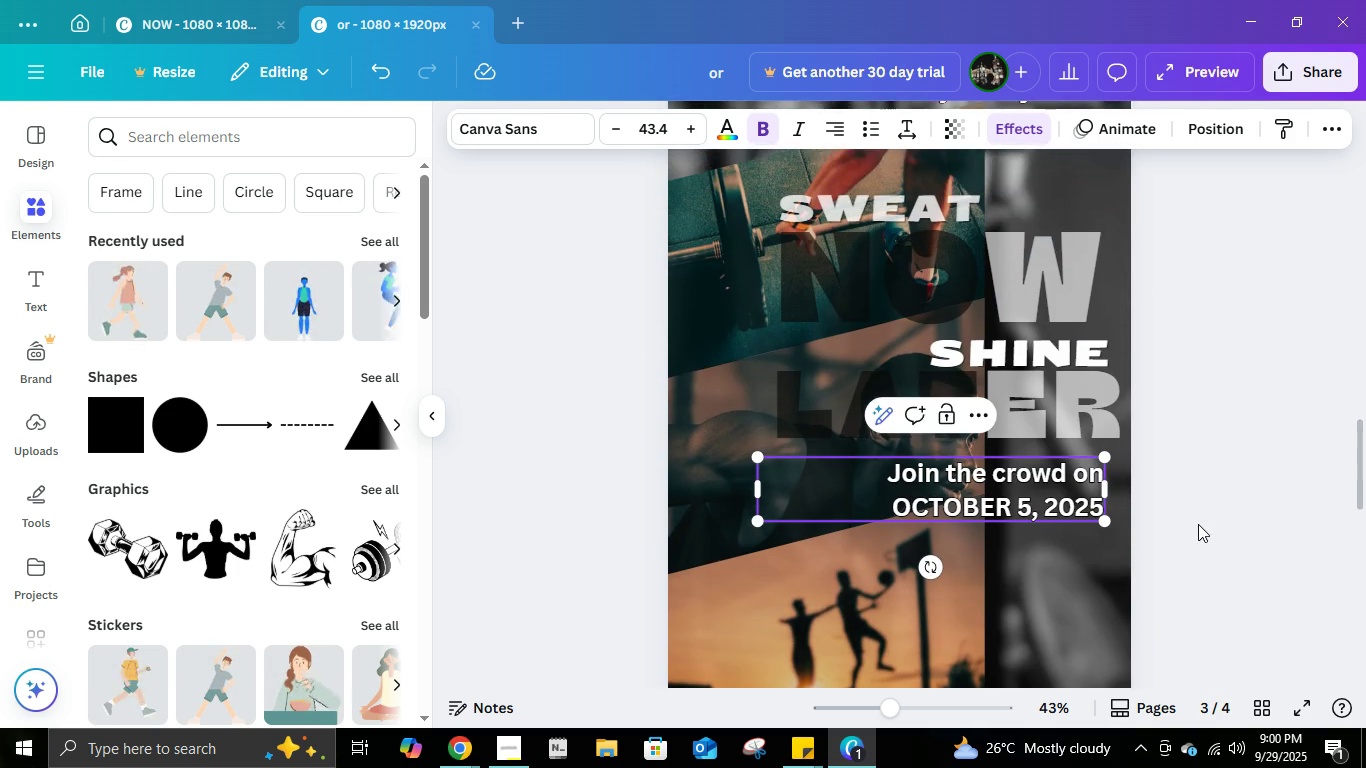 
scroll: coordinate [1198, 524], scroll_direction: down, amount: 1.0
 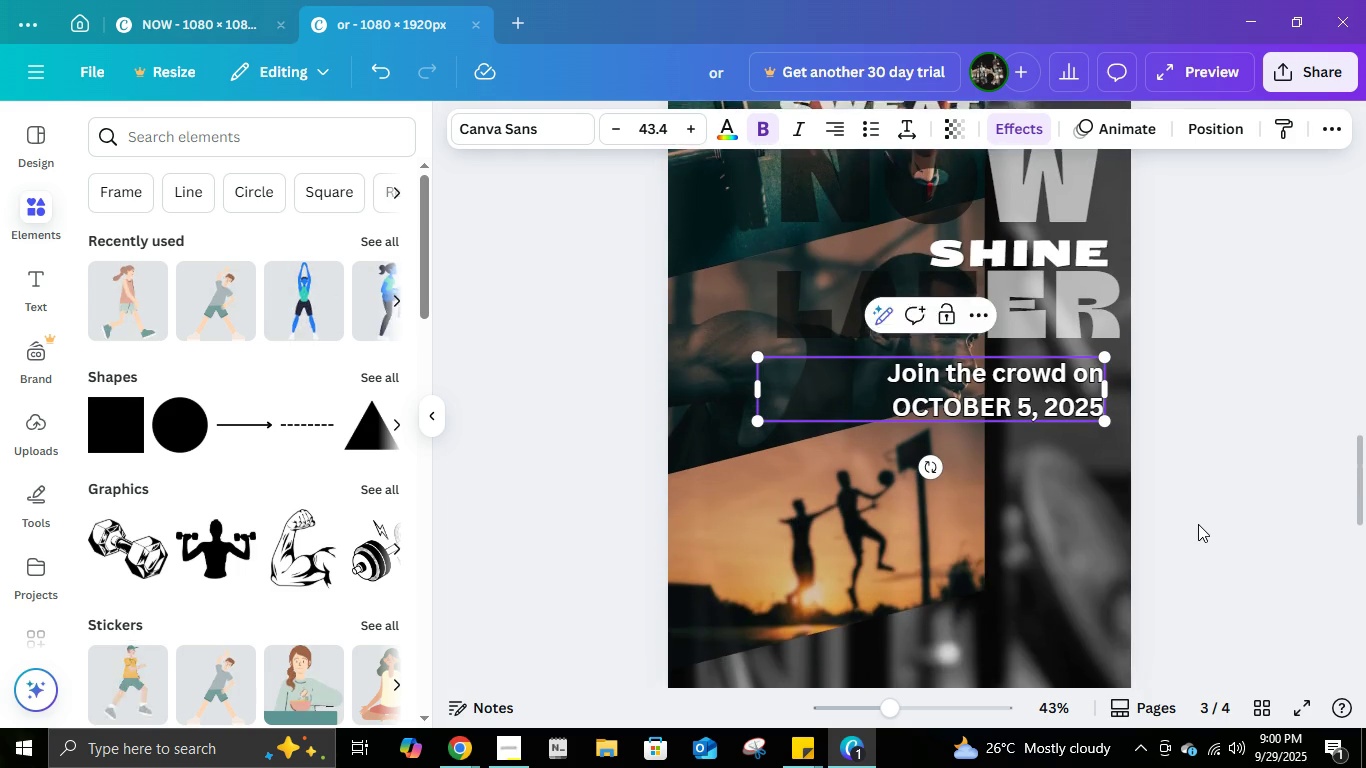 
scroll: coordinate [1198, 524], scroll_direction: up, amount: 2.0
 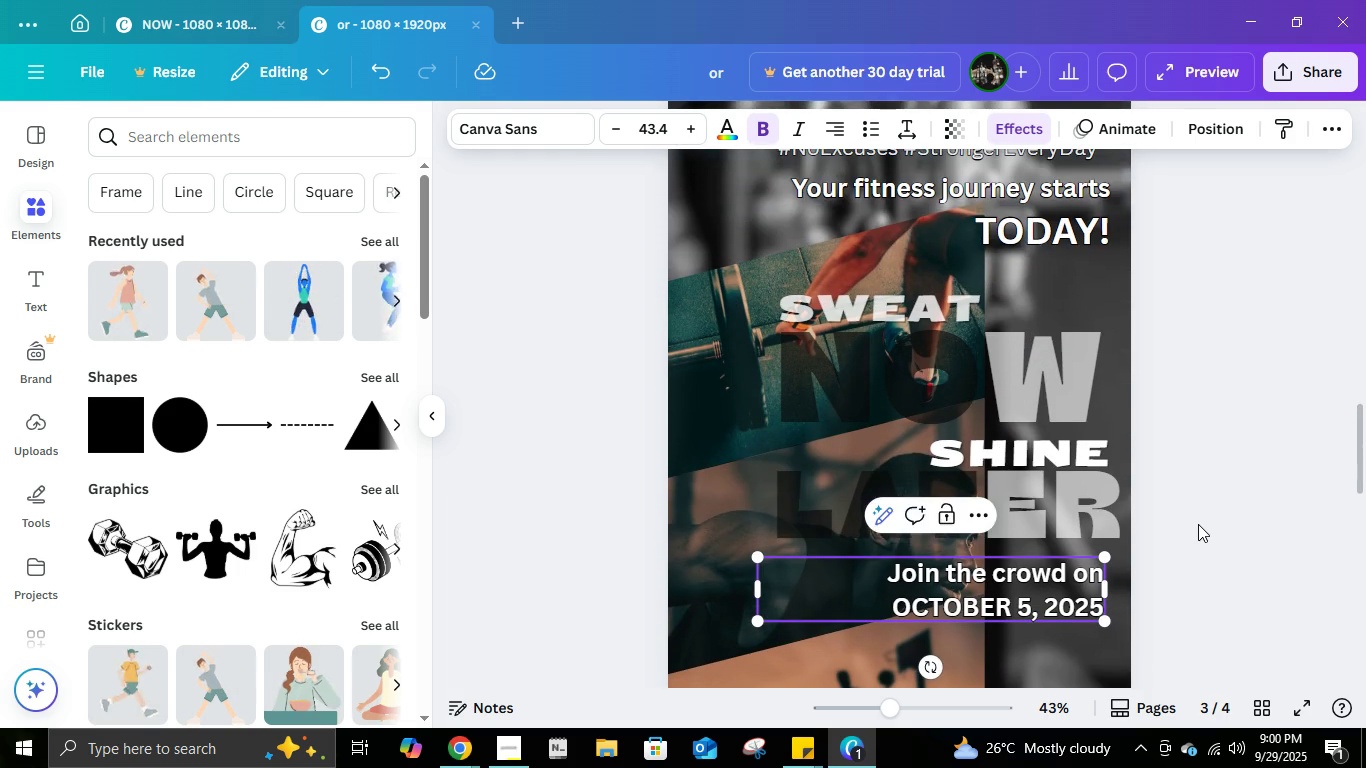 
scroll: coordinate [1198, 524], scroll_direction: down, amount: 1.0
 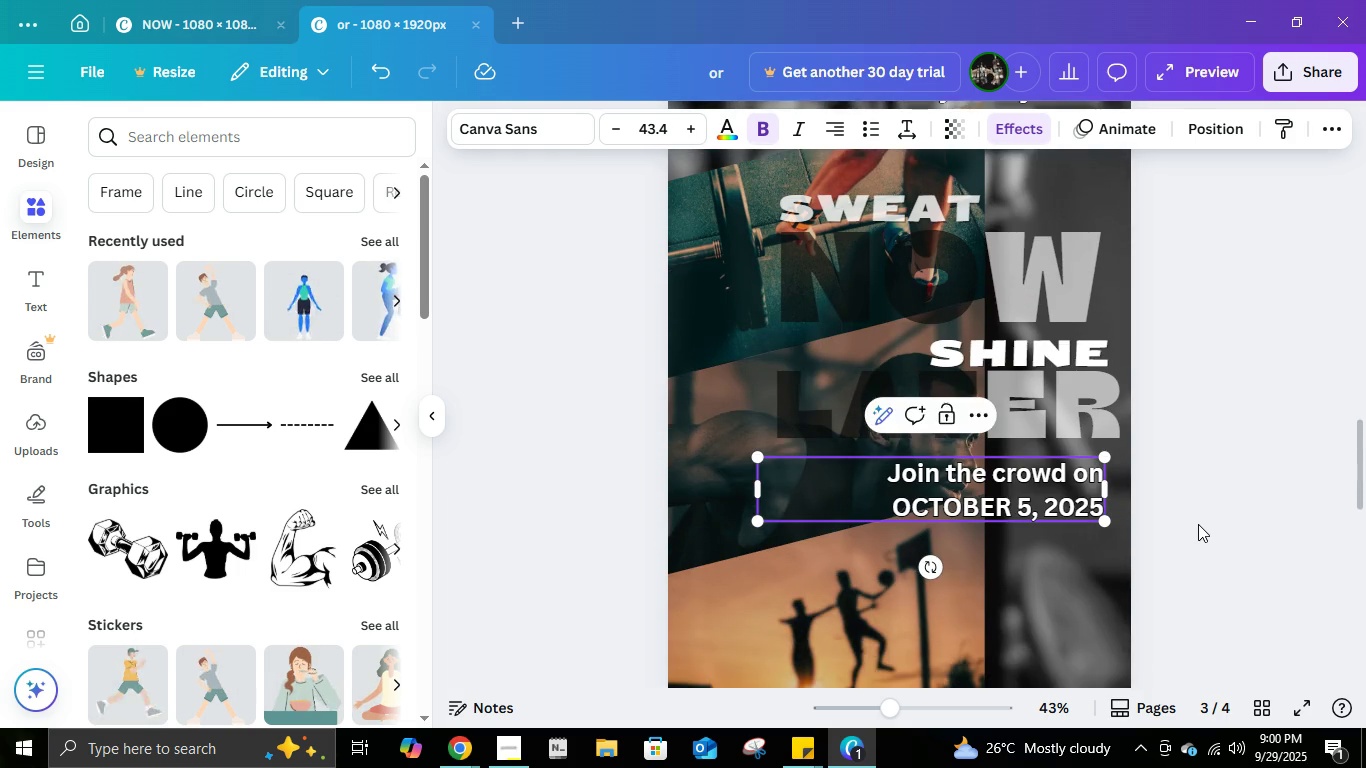 
scroll: coordinate [1198, 524], scroll_direction: up, amount: 1.0
 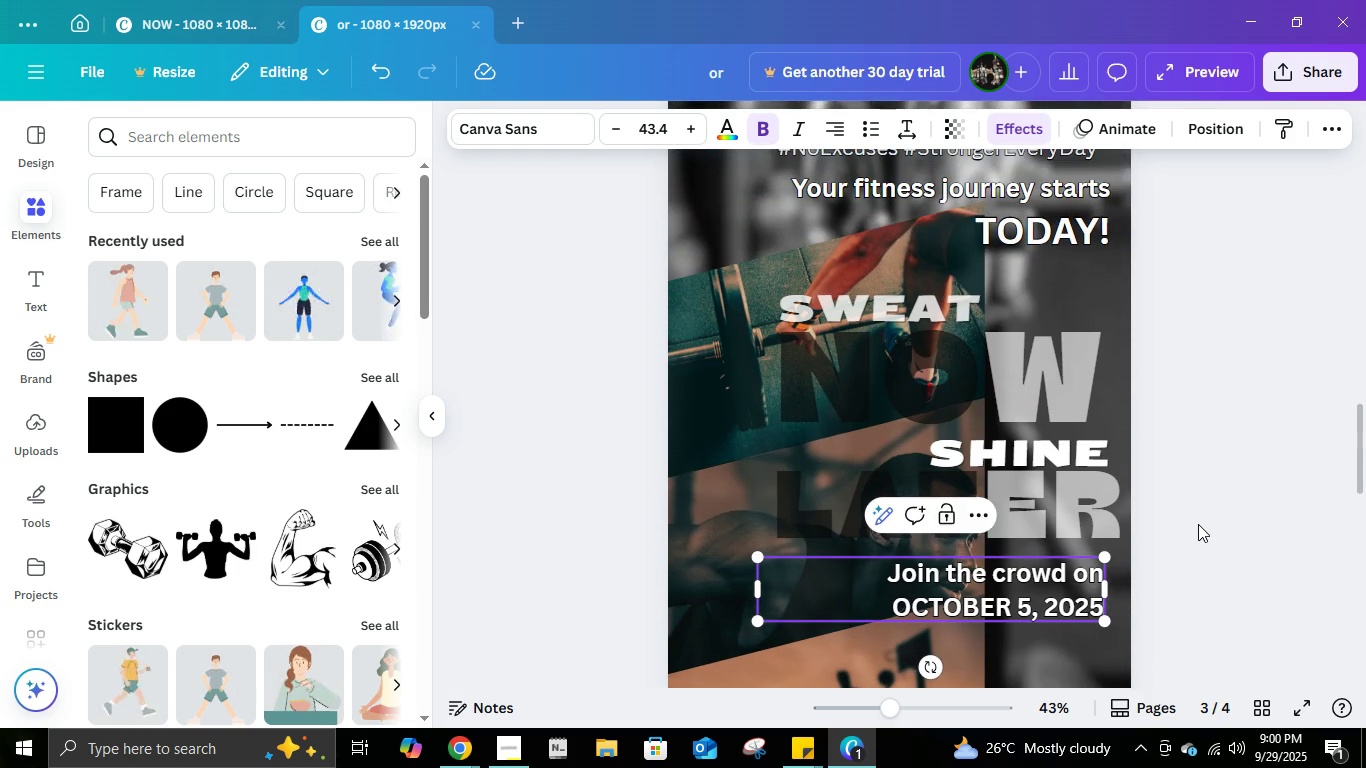 
scroll: coordinate [1198, 524], scroll_direction: down, amount: 1.0
 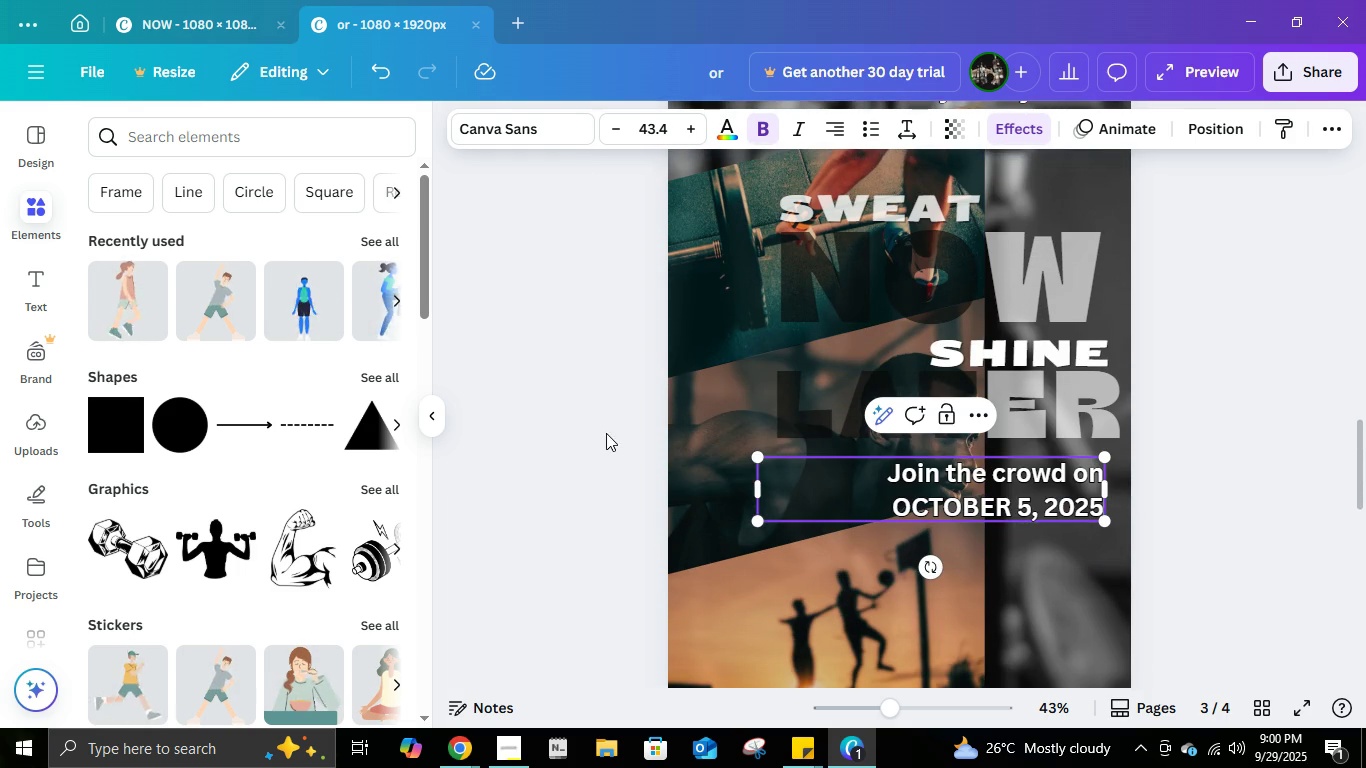 
left_click([1330, 540])
 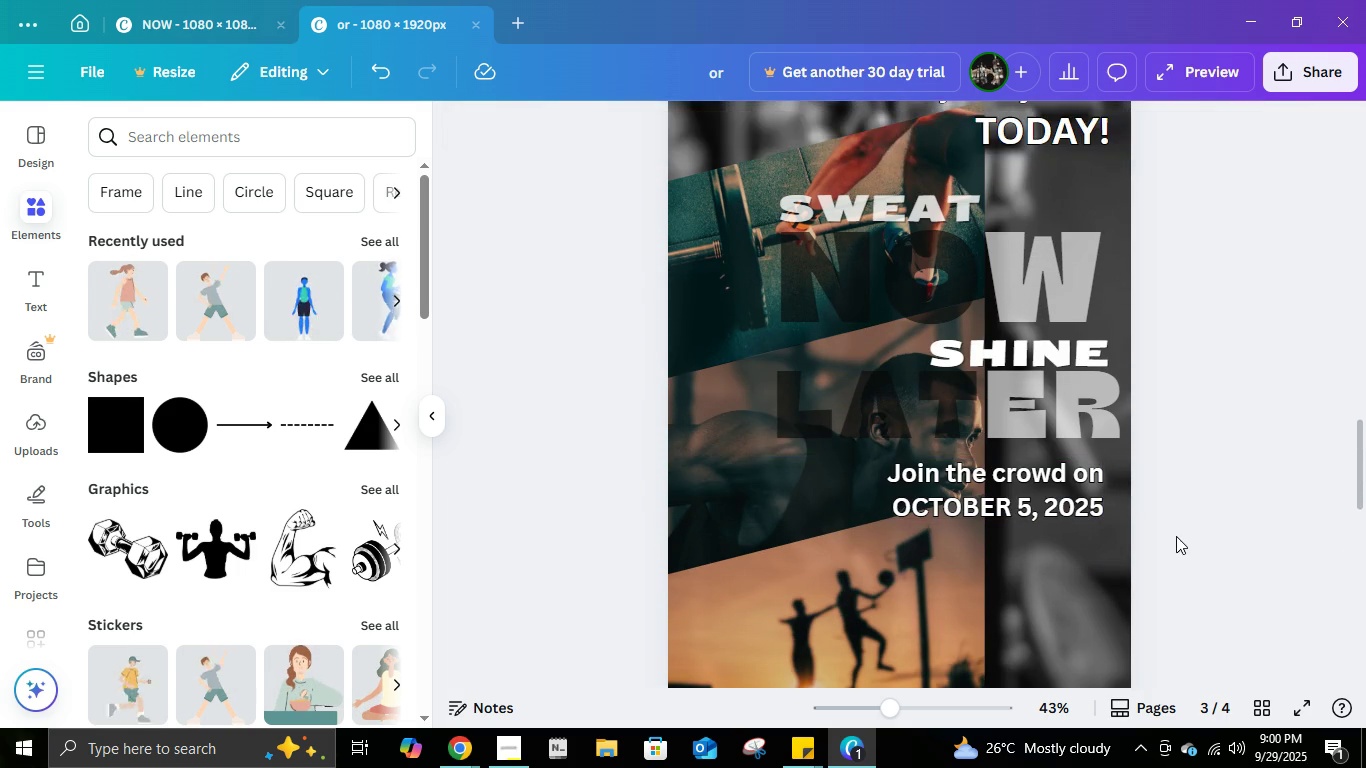 
scroll: coordinate [1176, 536], scroll_direction: down, amount: 2.0
 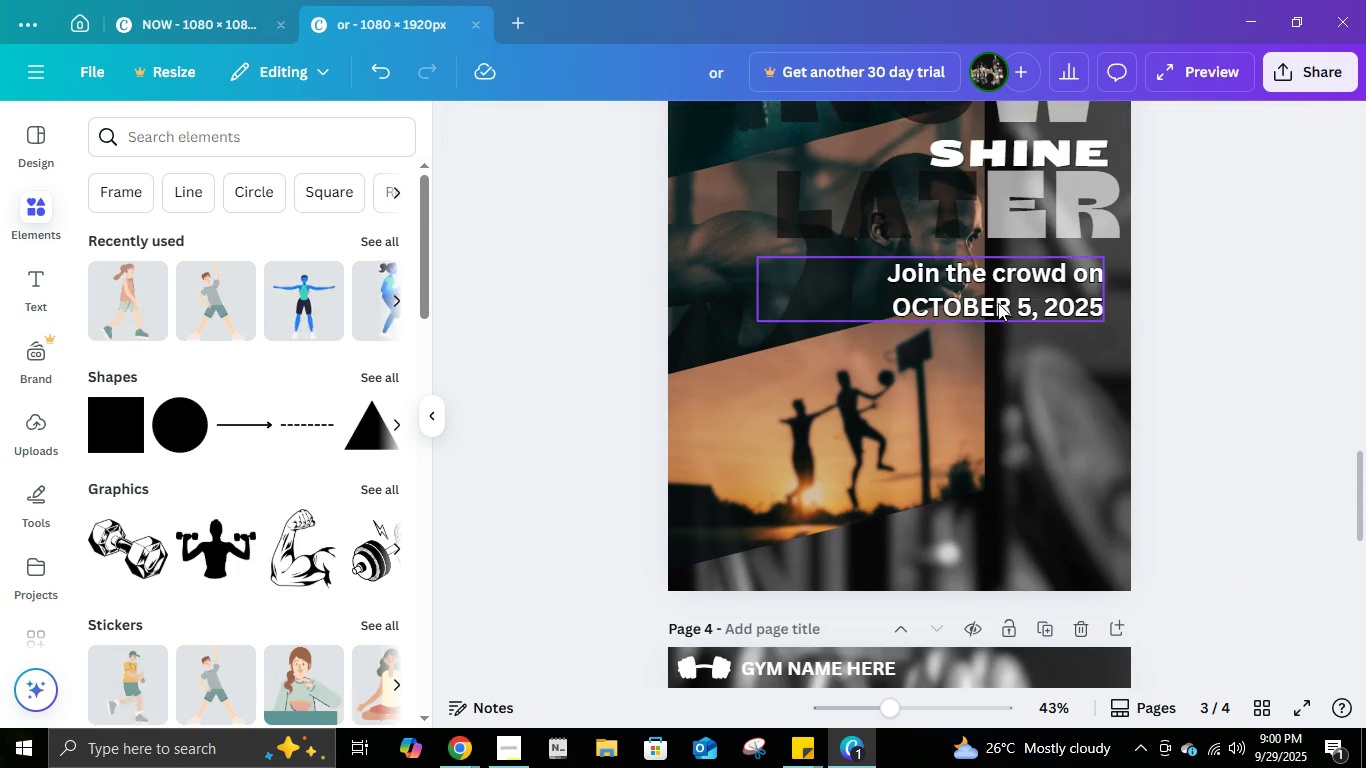 
left_click([997, 301])